 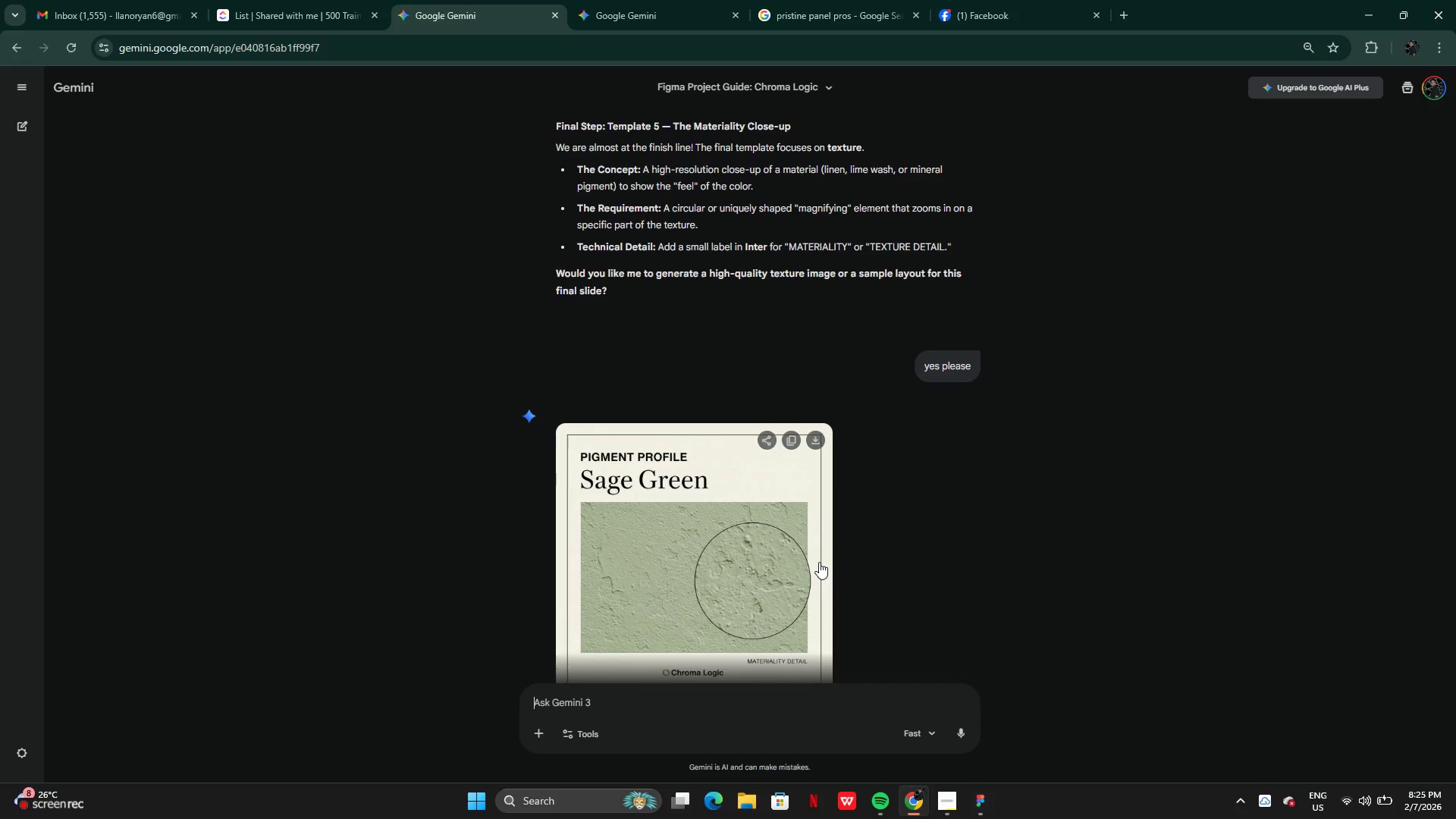 
scroll: coordinate [817, 562], scroll_direction: down, amount: 1.0
 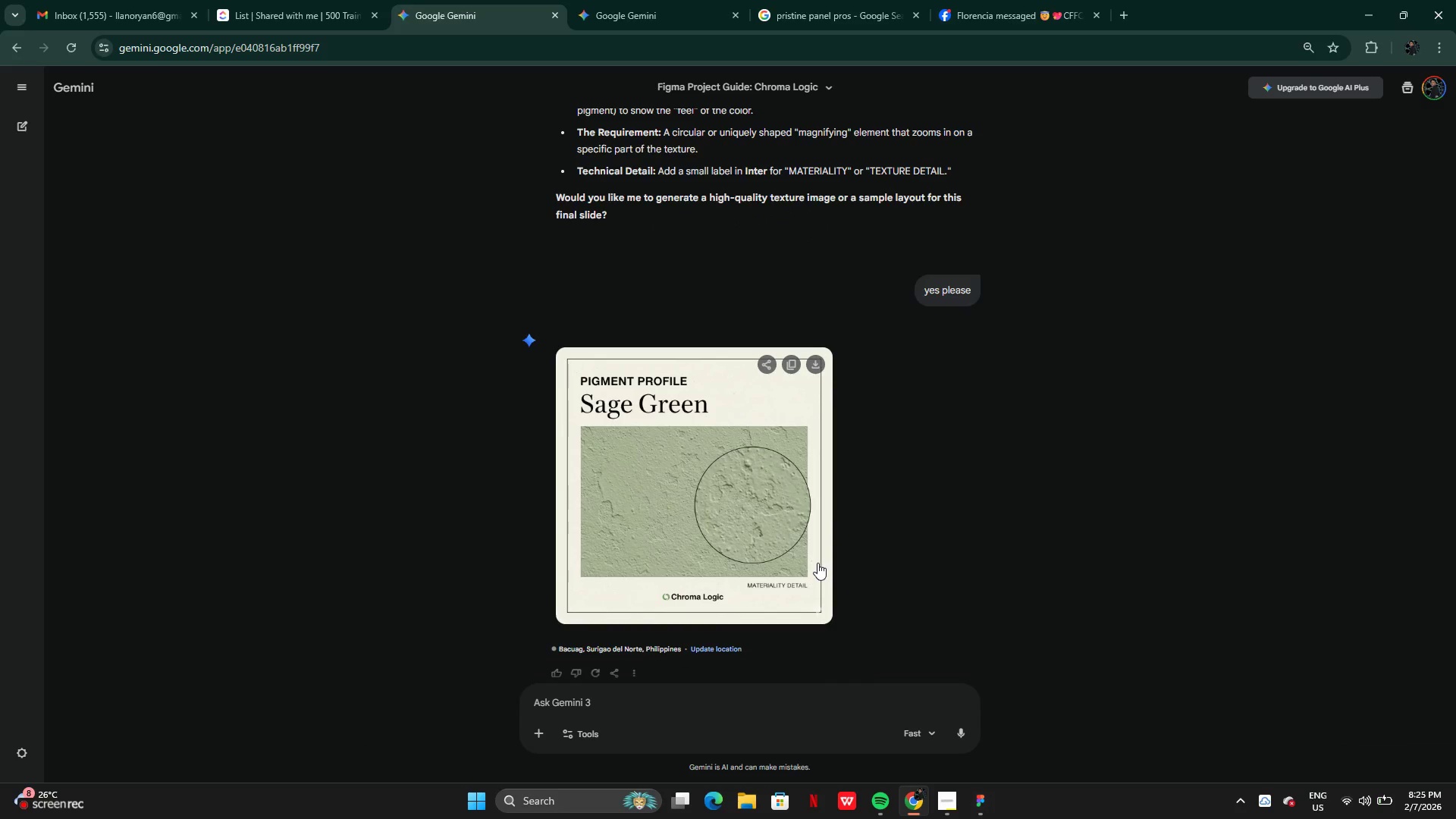 
scroll: coordinate [817, 563], scroll_direction: up, amount: 2.0
 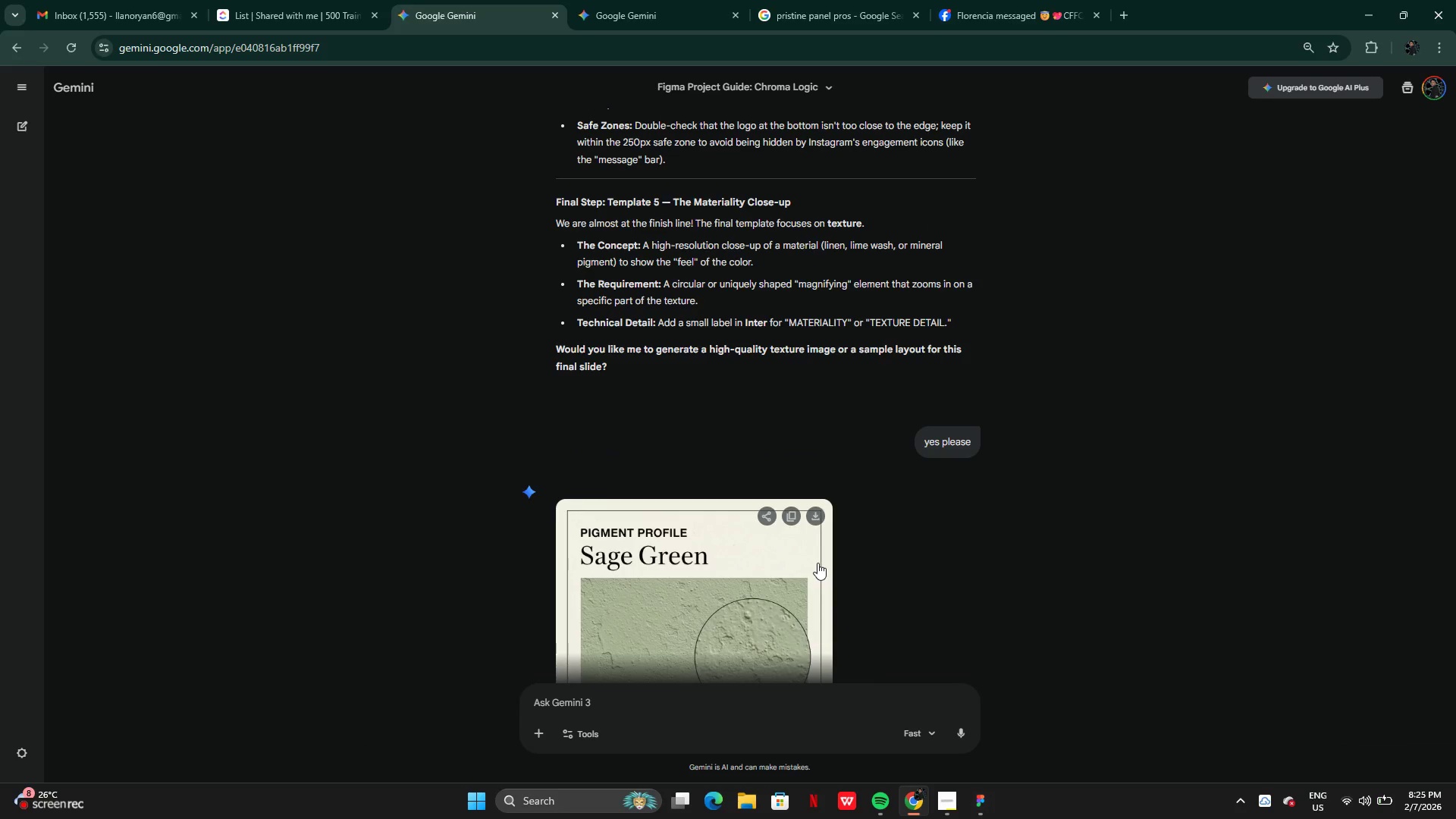 
scroll: coordinate [817, 563], scroll_direction: down, amount: 2.0
 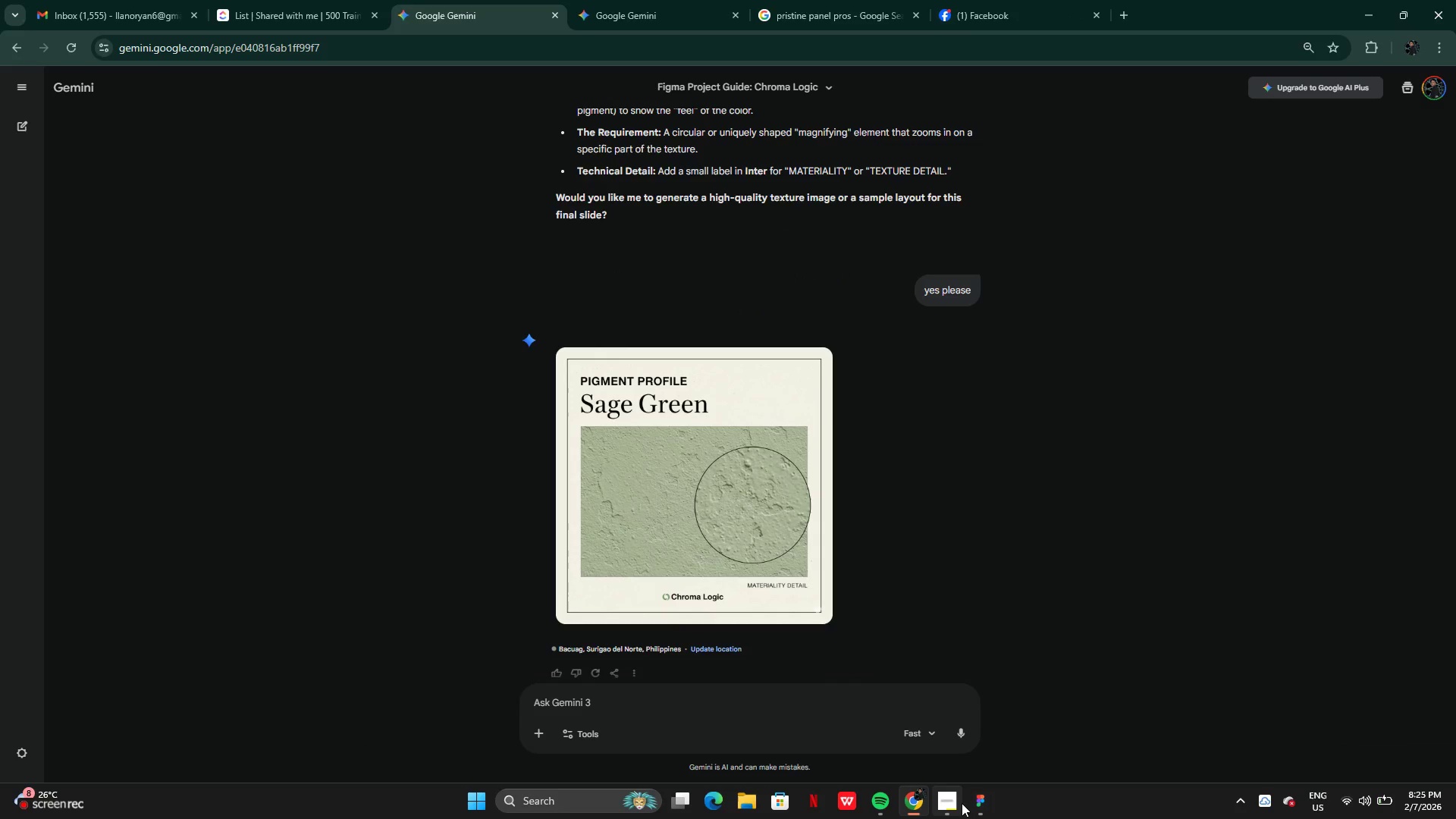 
left_click([953, 803])